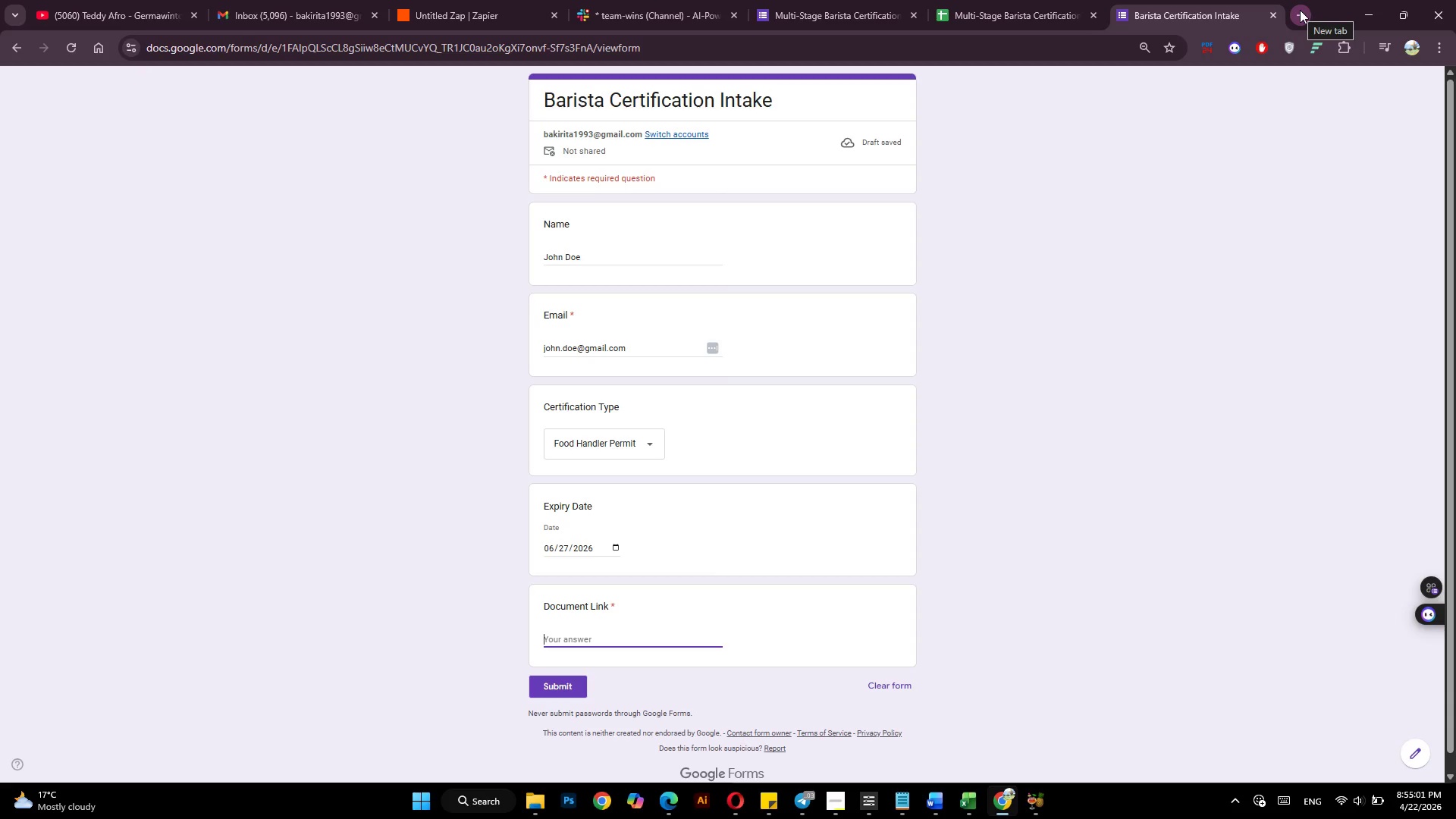 
wait(19.75)
 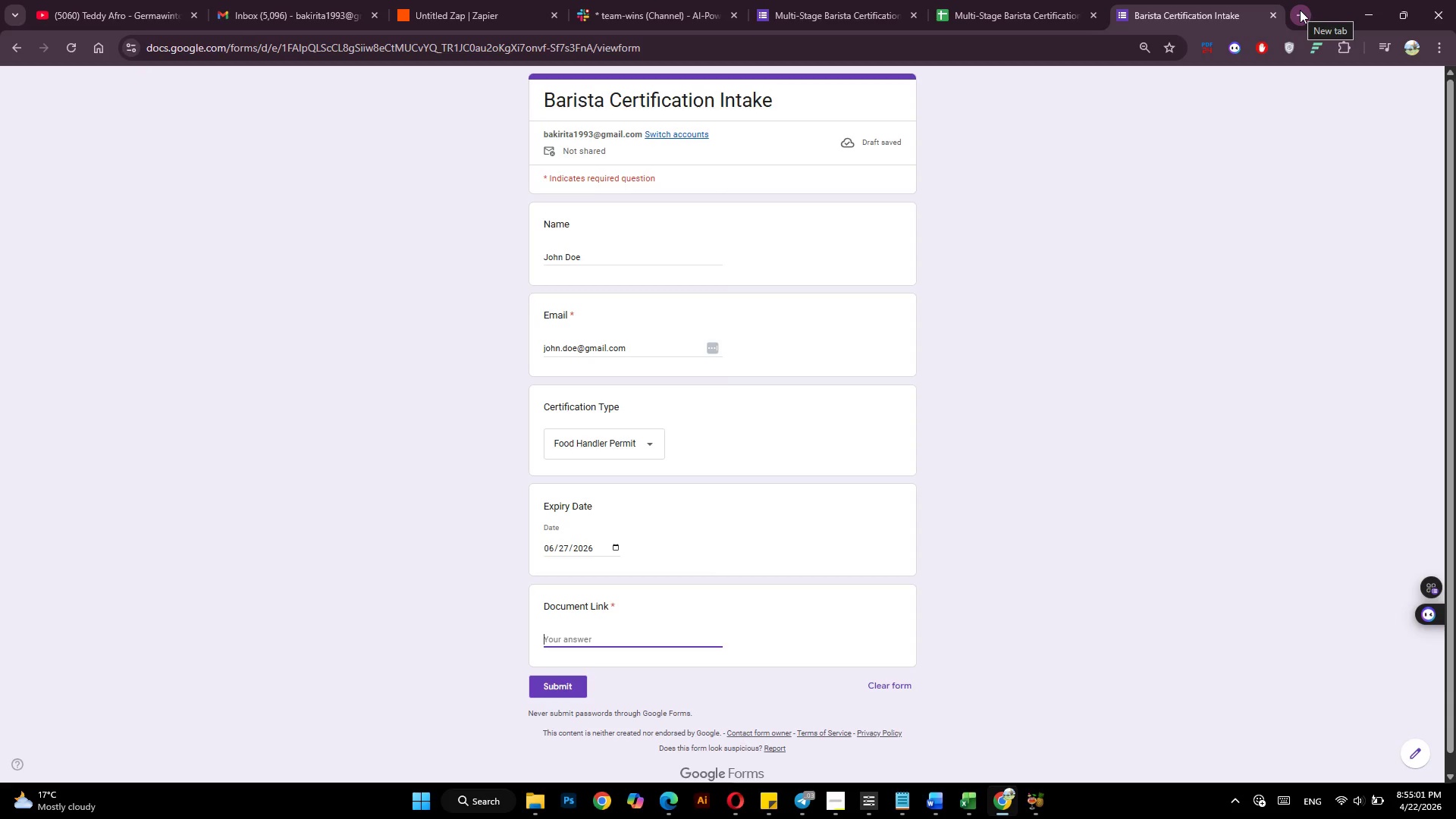 
left_click([846, 796])